 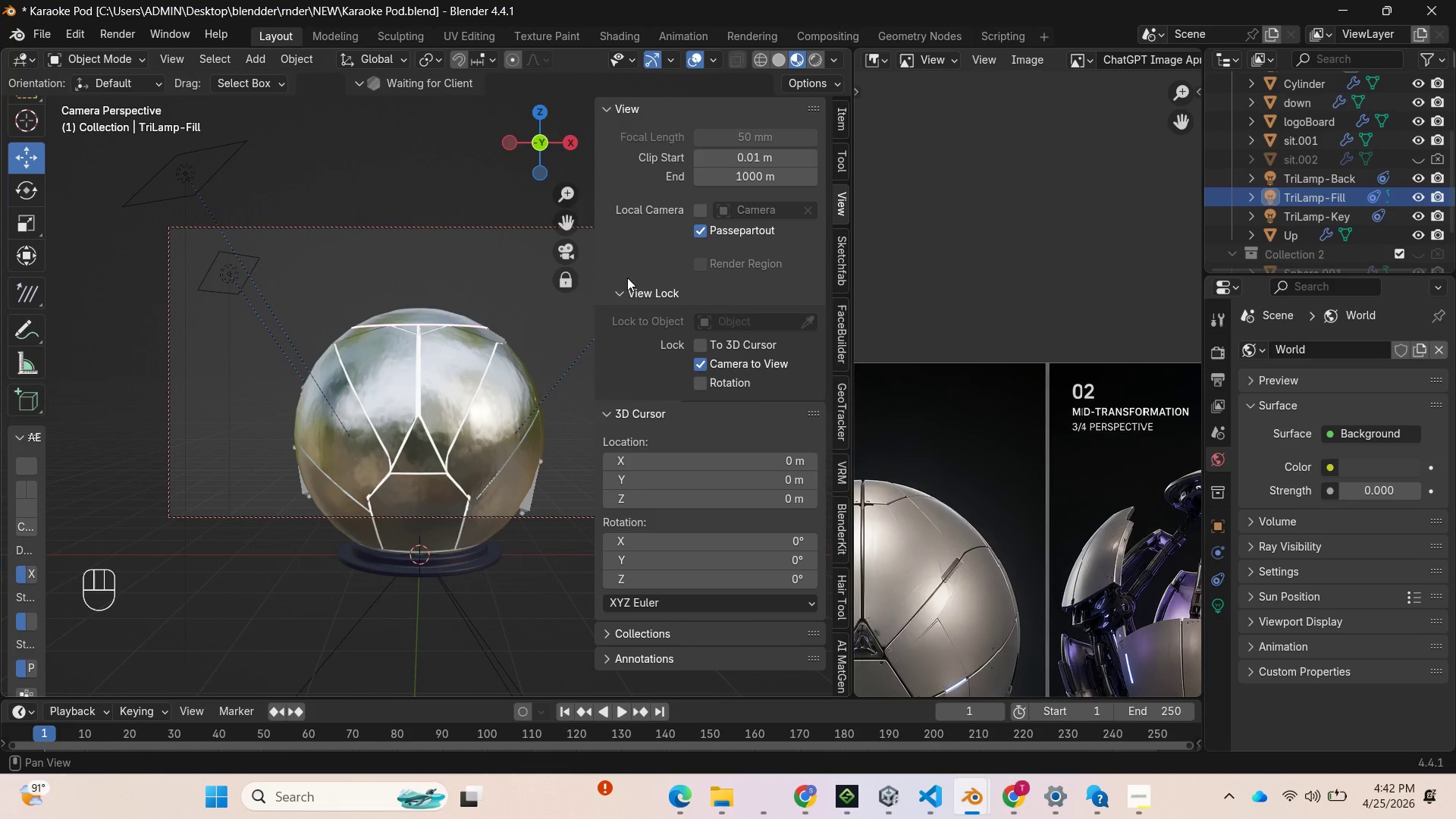 
left_click_drag(start_coordinate=[570, 201], to_coordinate=[530, 284])
 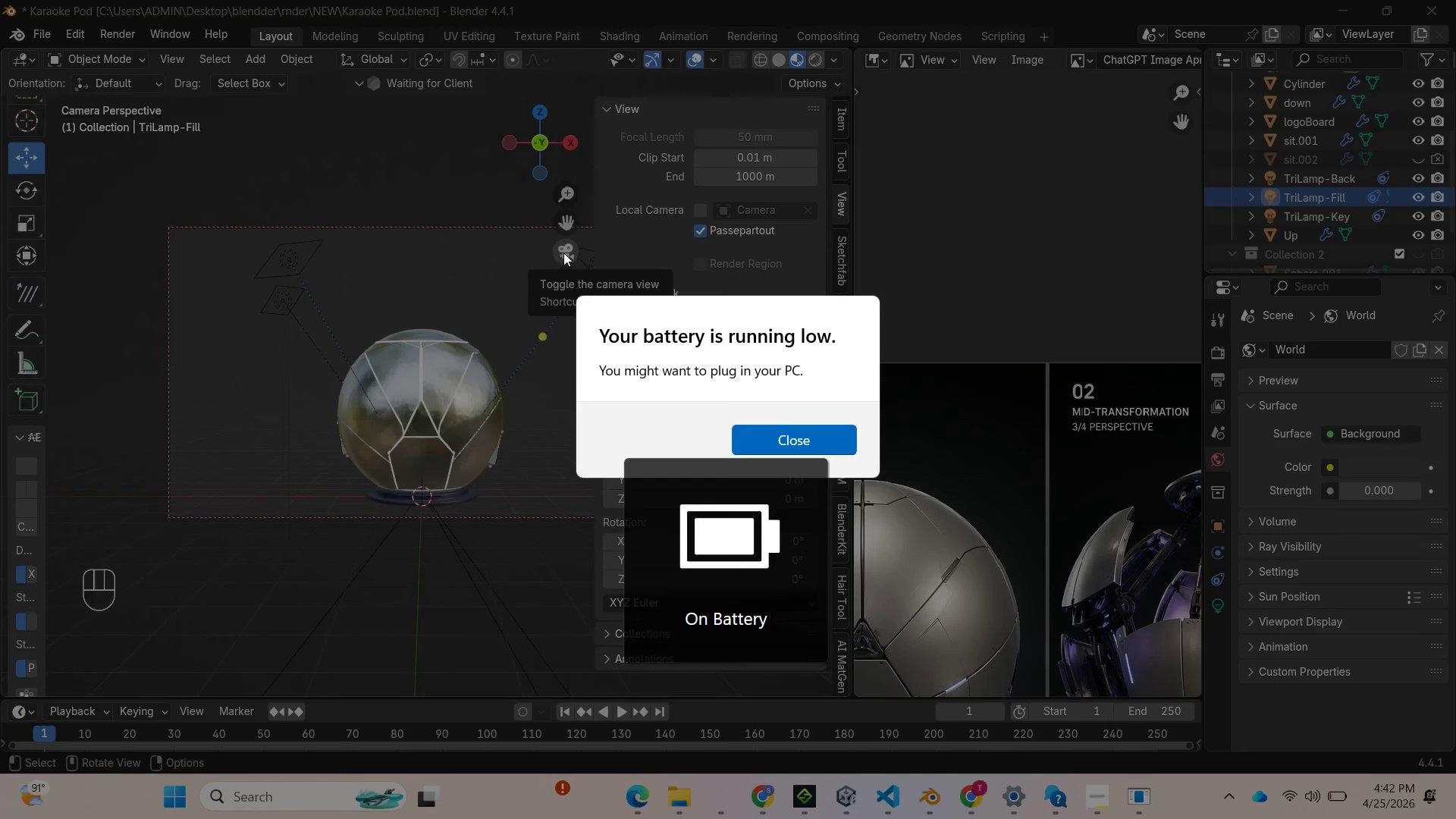 
left_click_drag(start_coordinate=[563, 253], to_coordinate=[572, 228])
 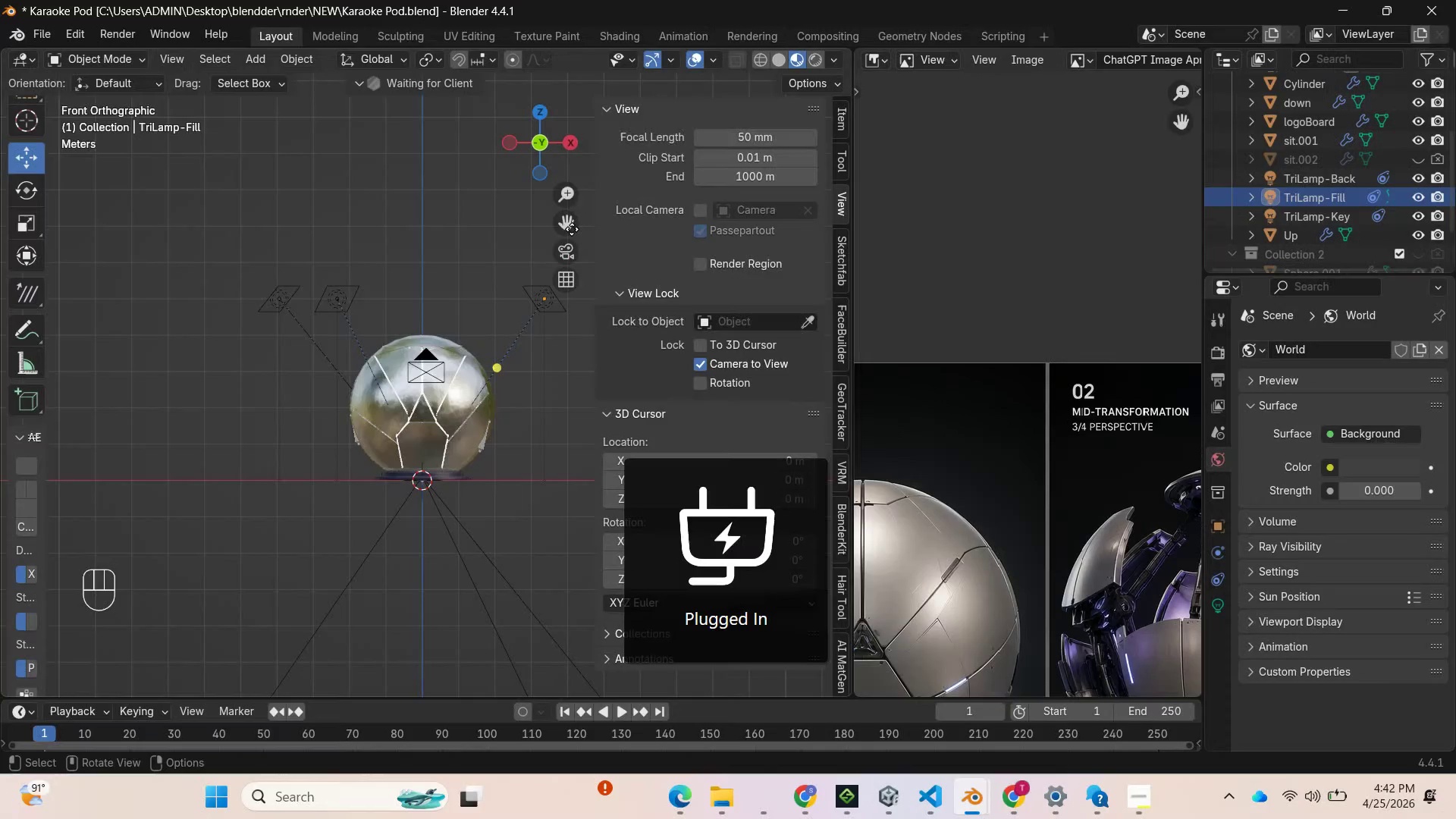 
key(Numpad0)
 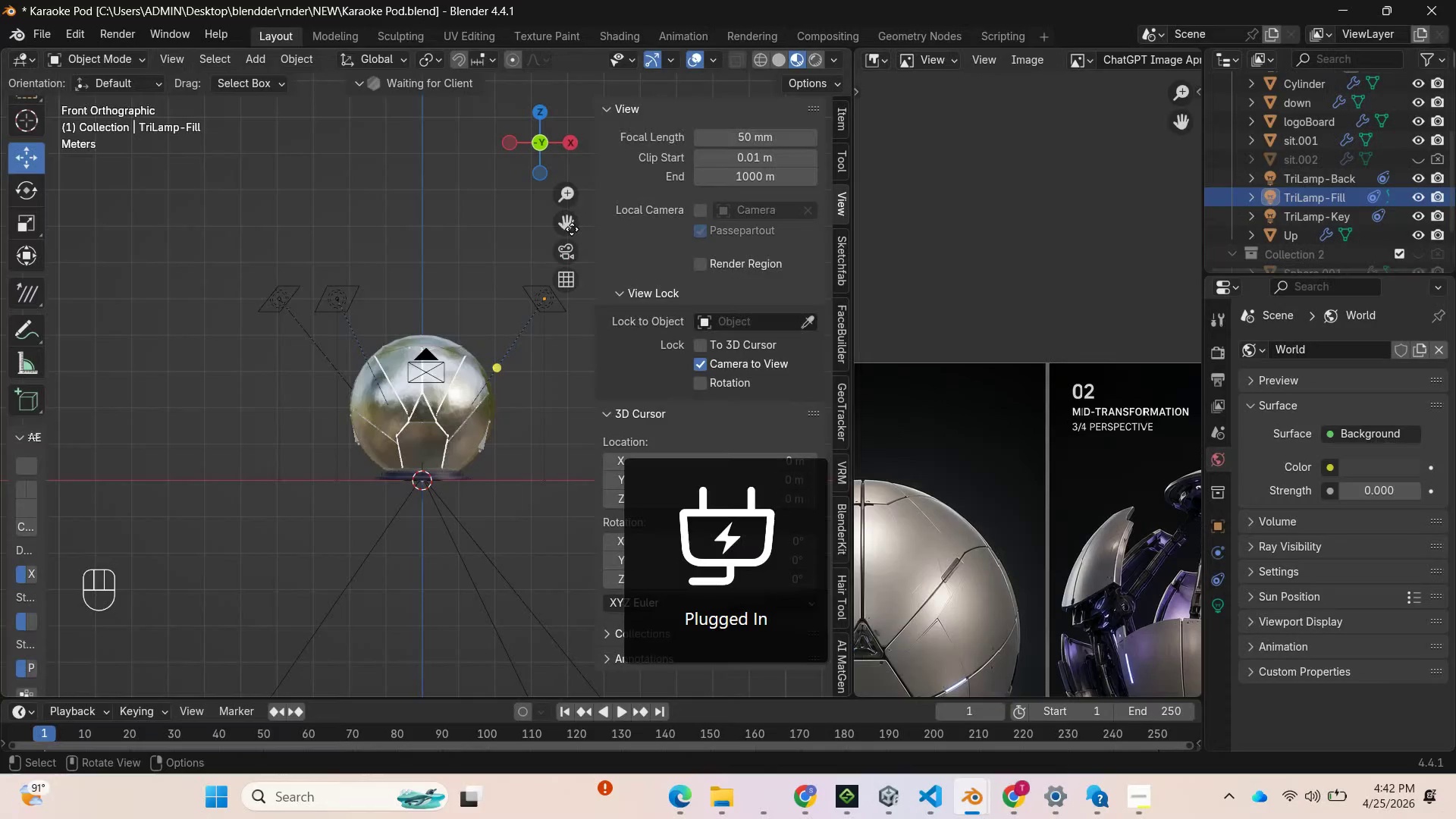 
key(Numpad0)
 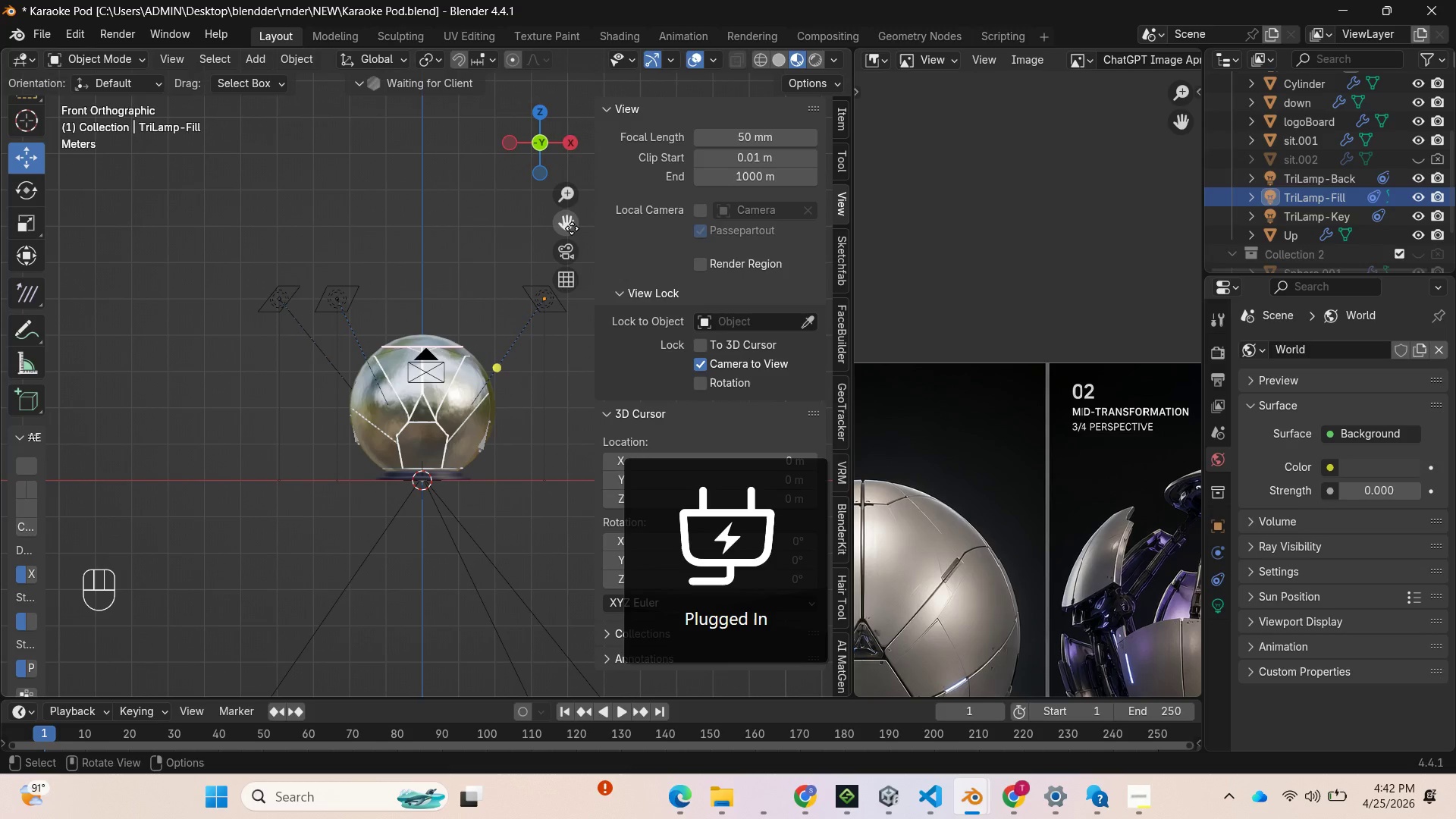 
left_click([472, 295])
 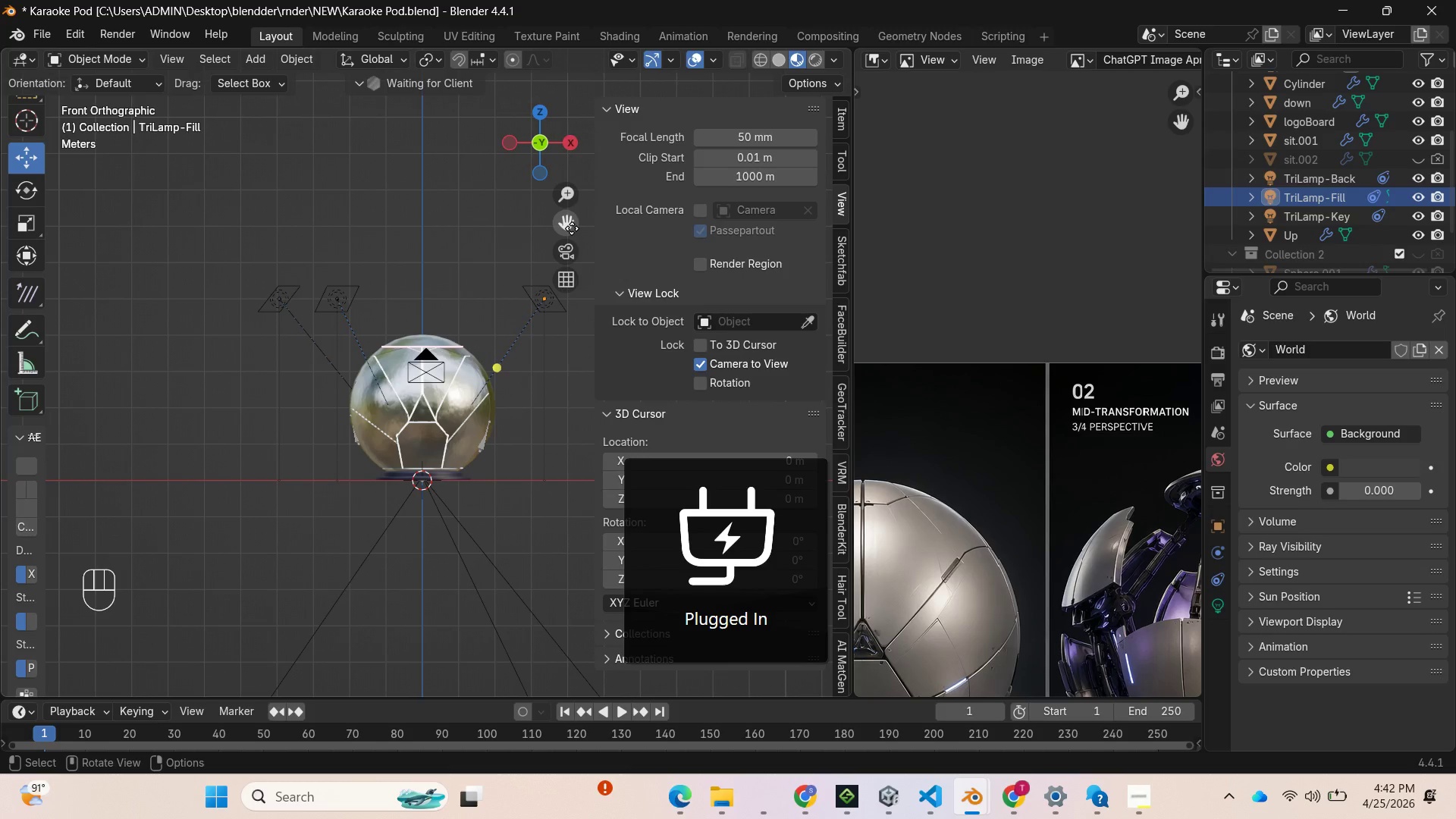 
key(Numpad0)
 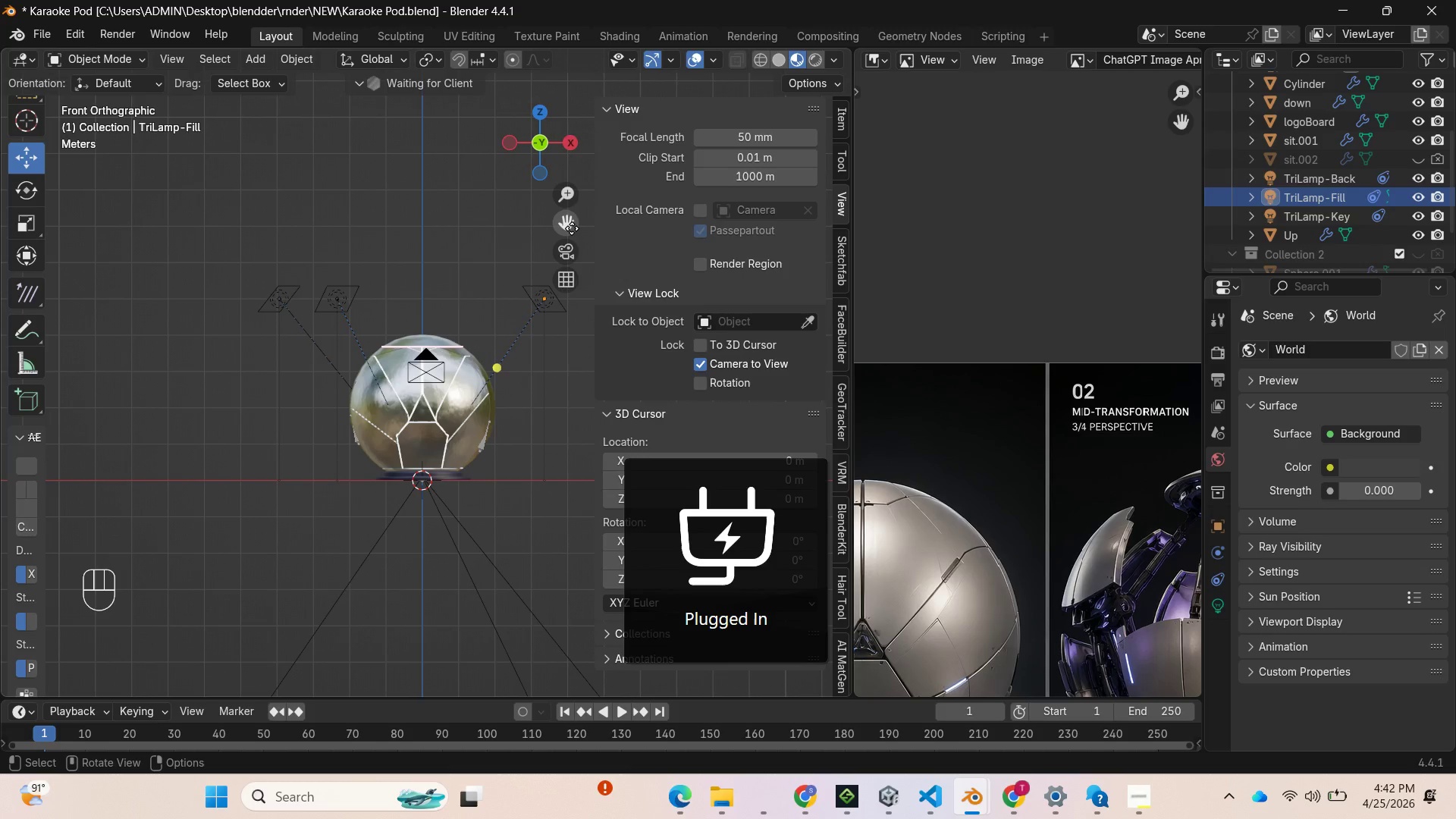 
left_click_drag(start_coordinate=[563, 220], to_coordinate=[574, 179])
 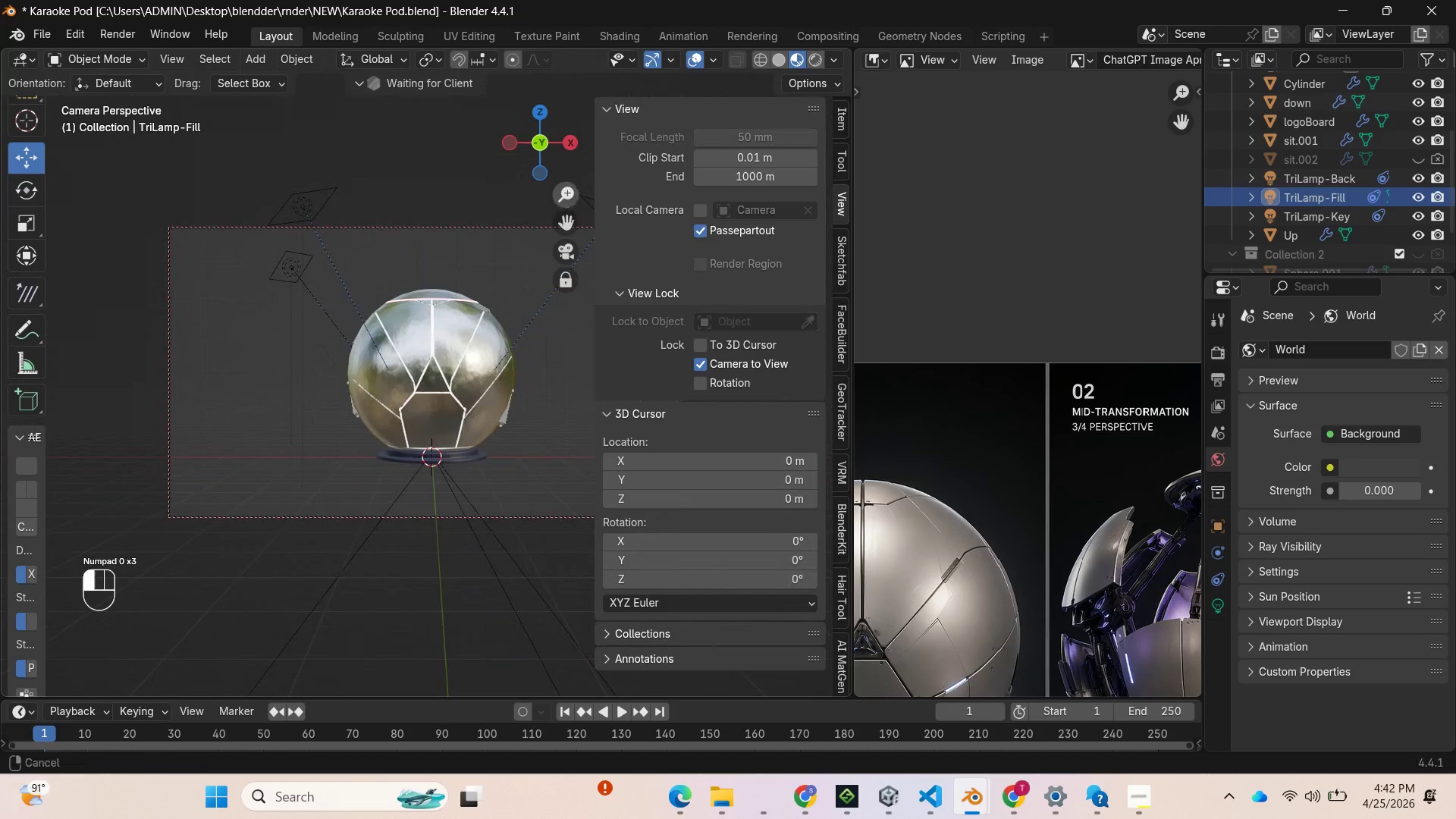 
left_click_drag(start_coordinate=[572, 196], to_coordinate=[573, 150])
 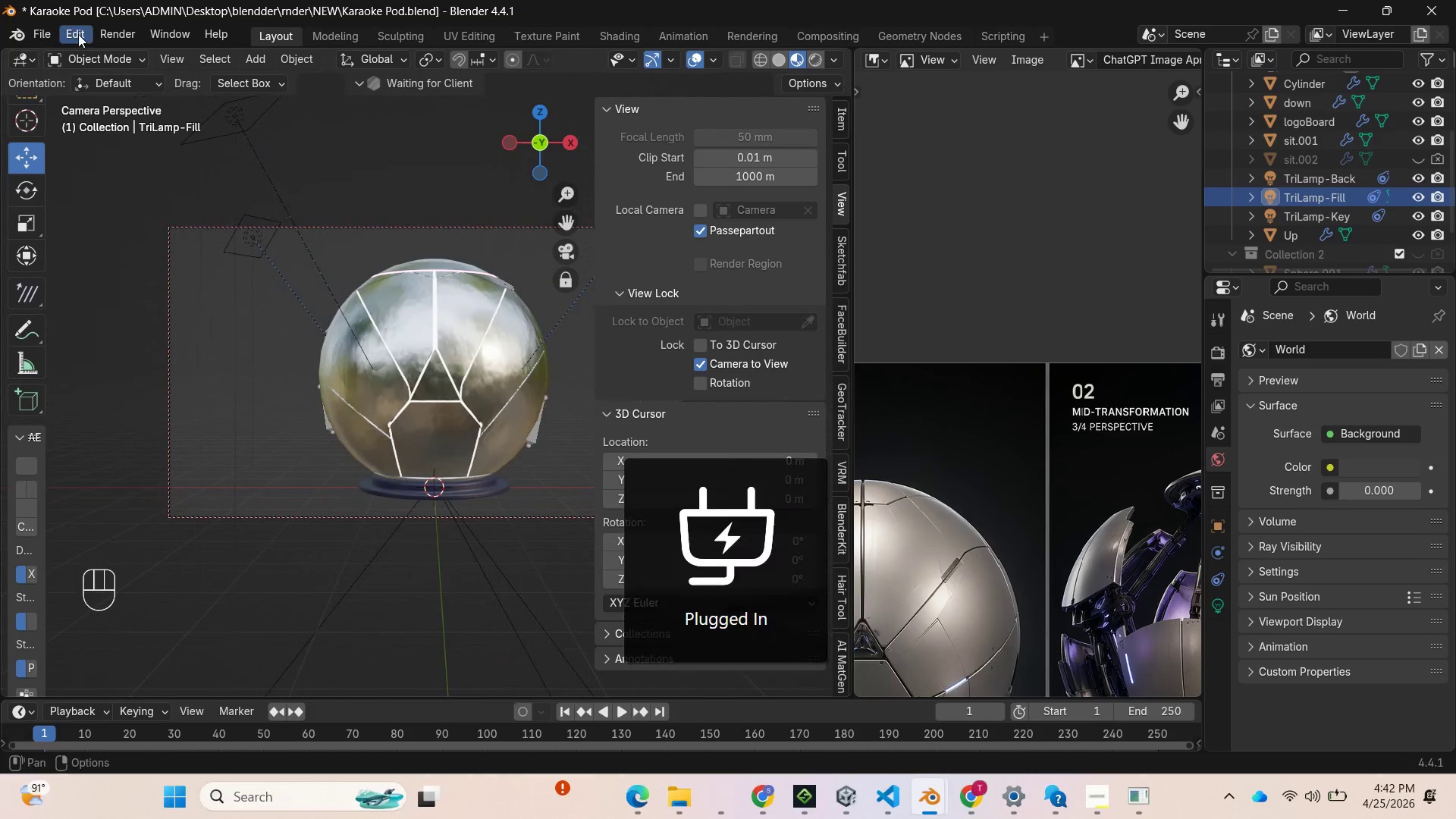 
left_click([109, 37])
 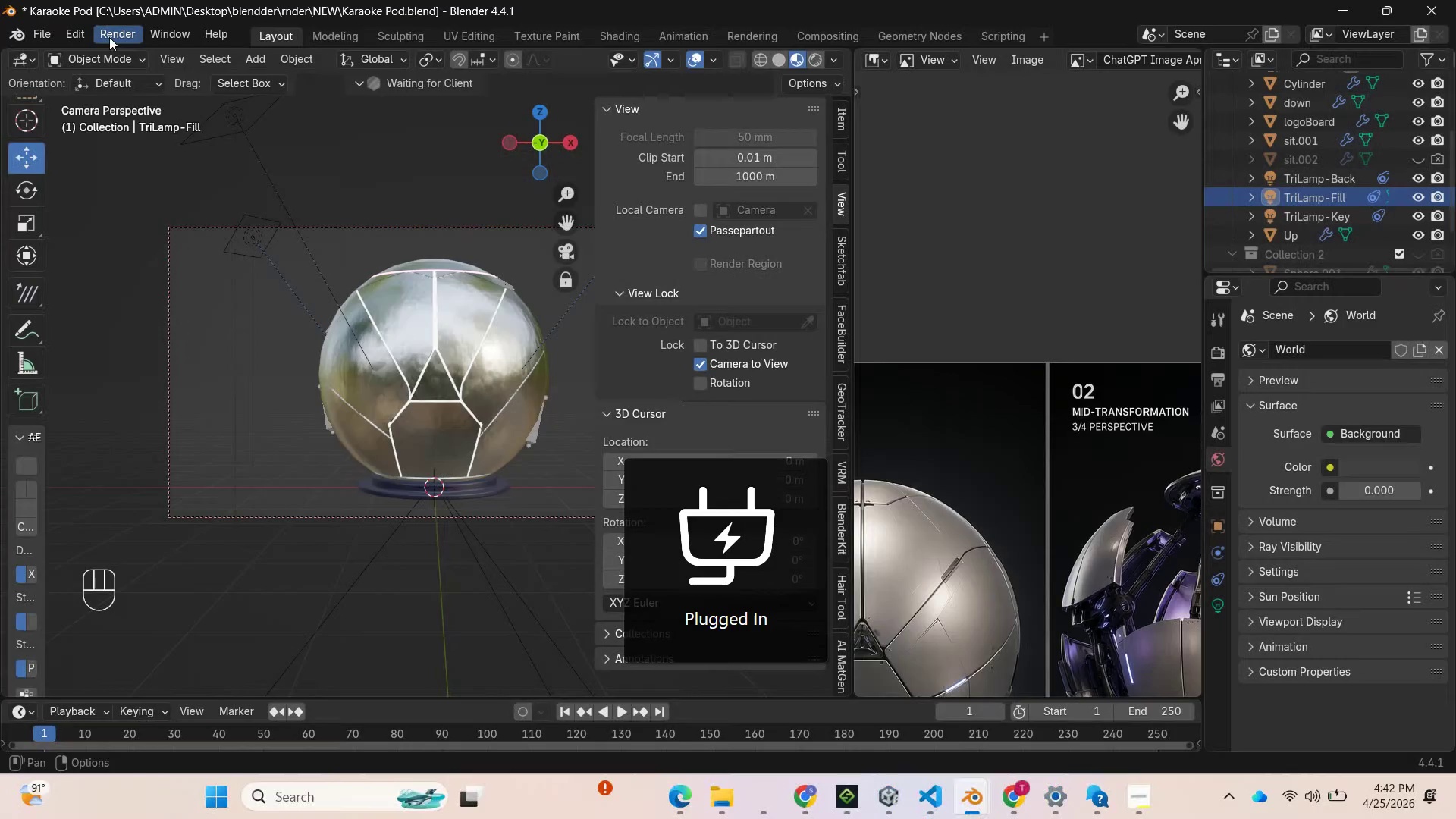 